 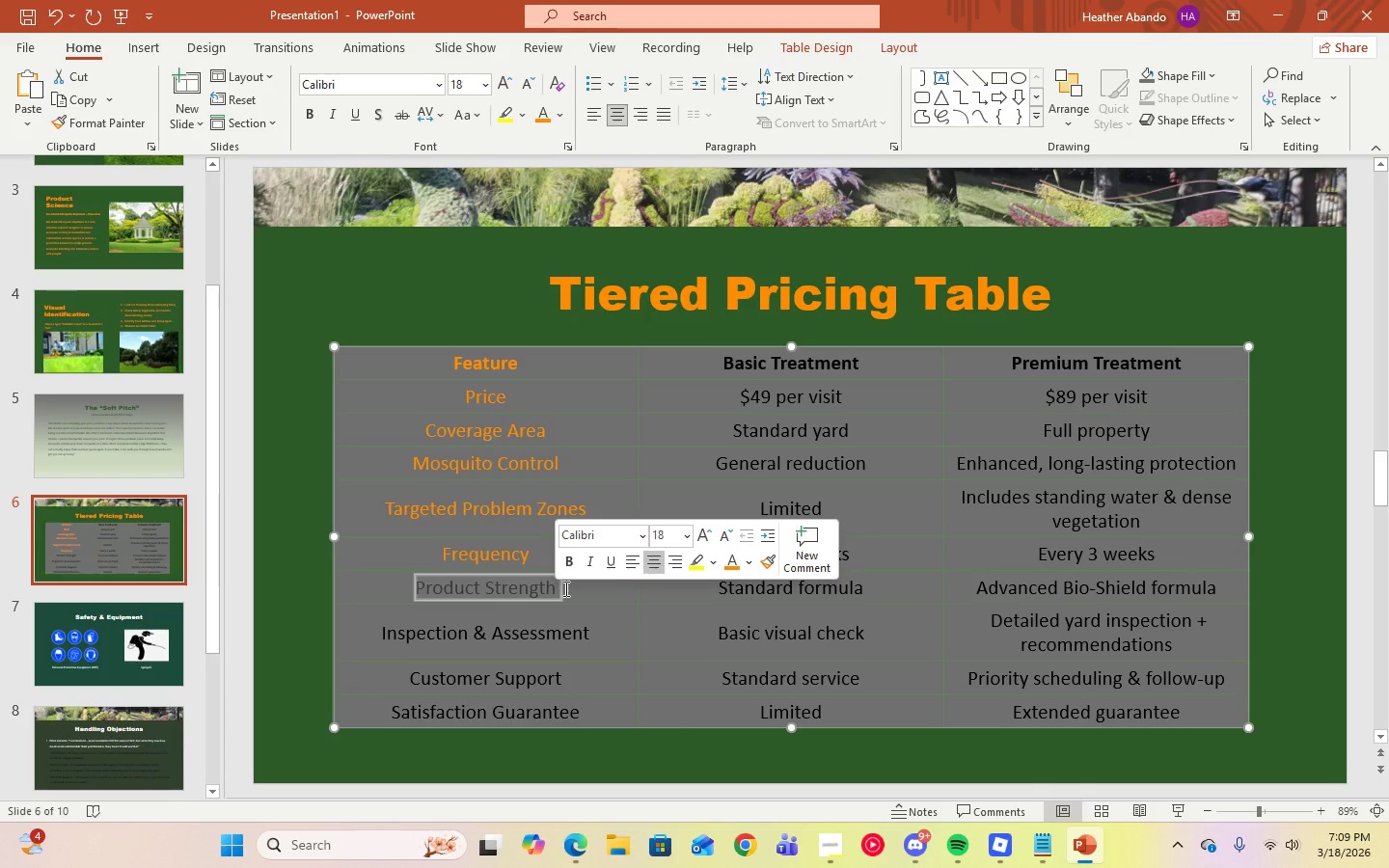 
left_click([738, 569])
 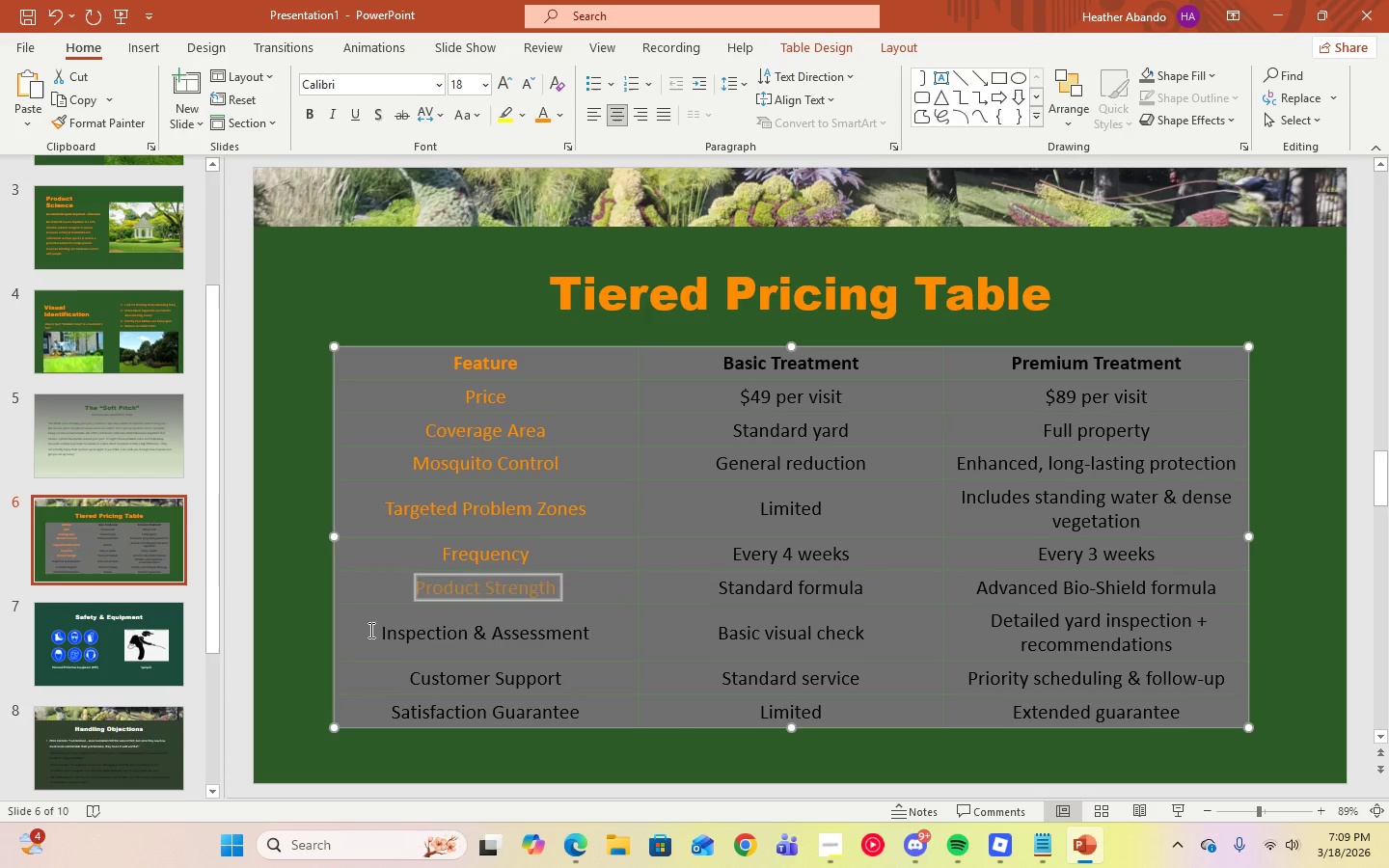 
left_click_drag(start_coordinate=[373, 633], to_coordinate=[598, 640])
 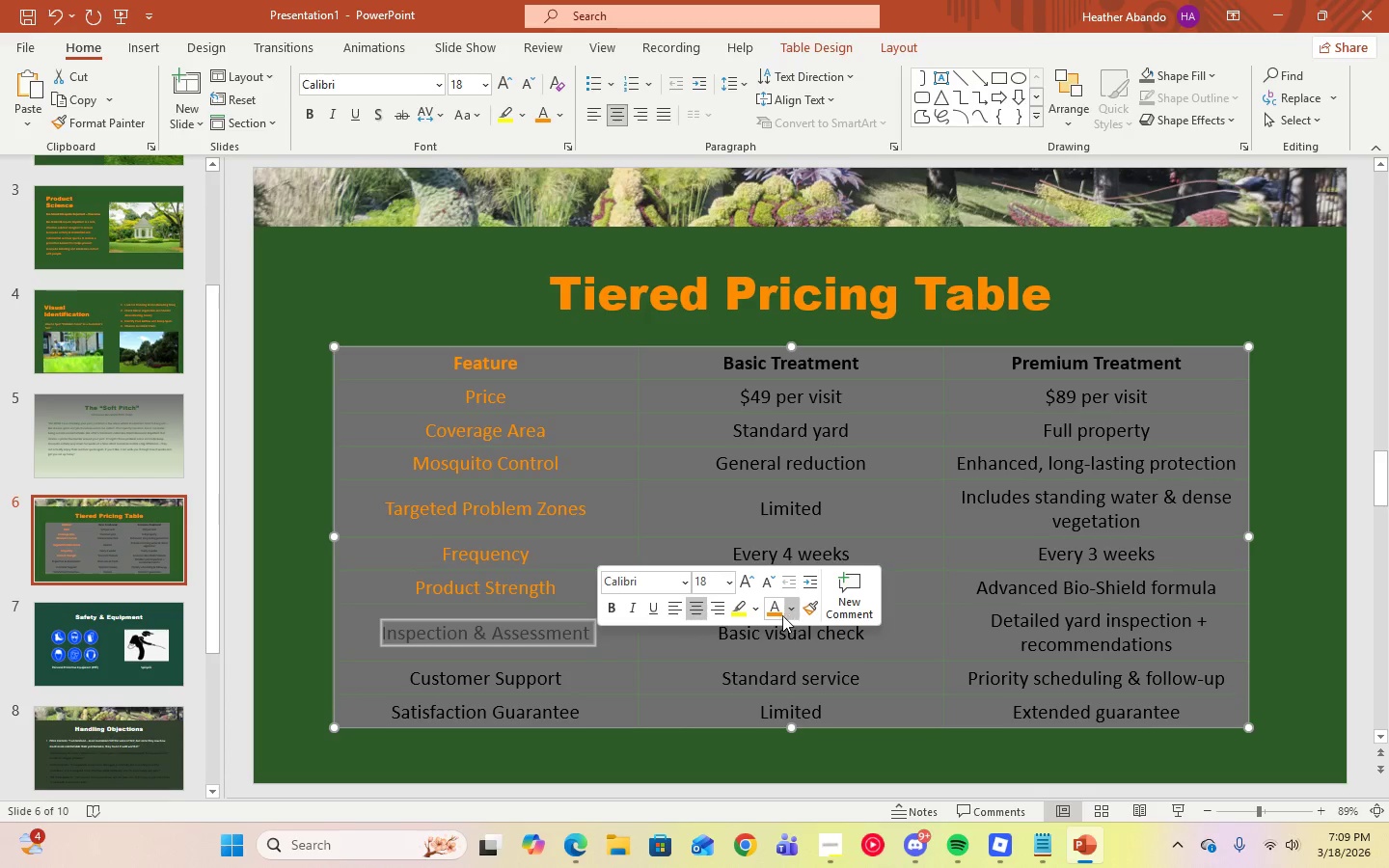 
left_click([774, 615])
 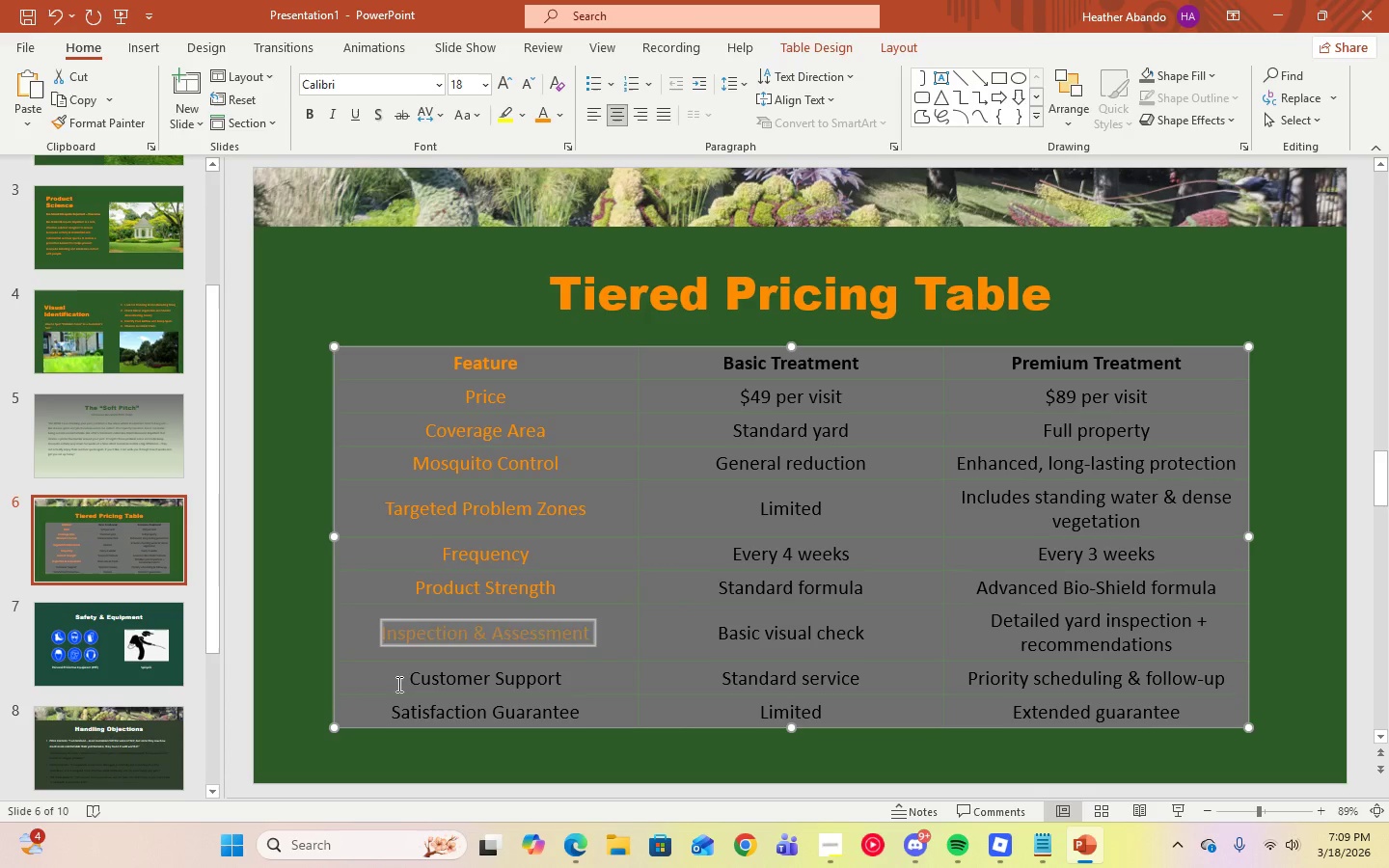 
left_click_drag(start_coordinate=[400, 680], to_coordinate=[567, 680])
 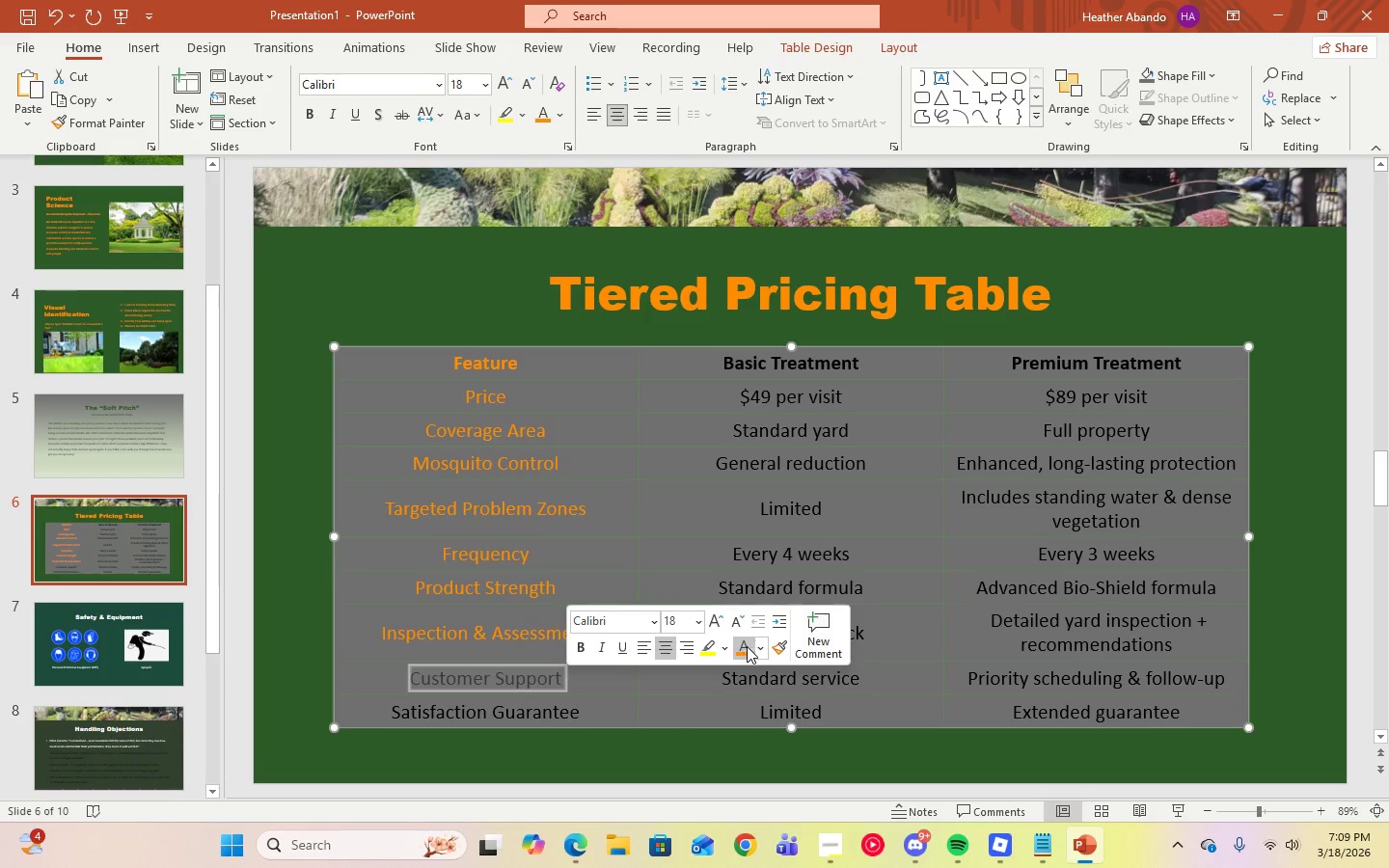 
left_click([747, 646])
 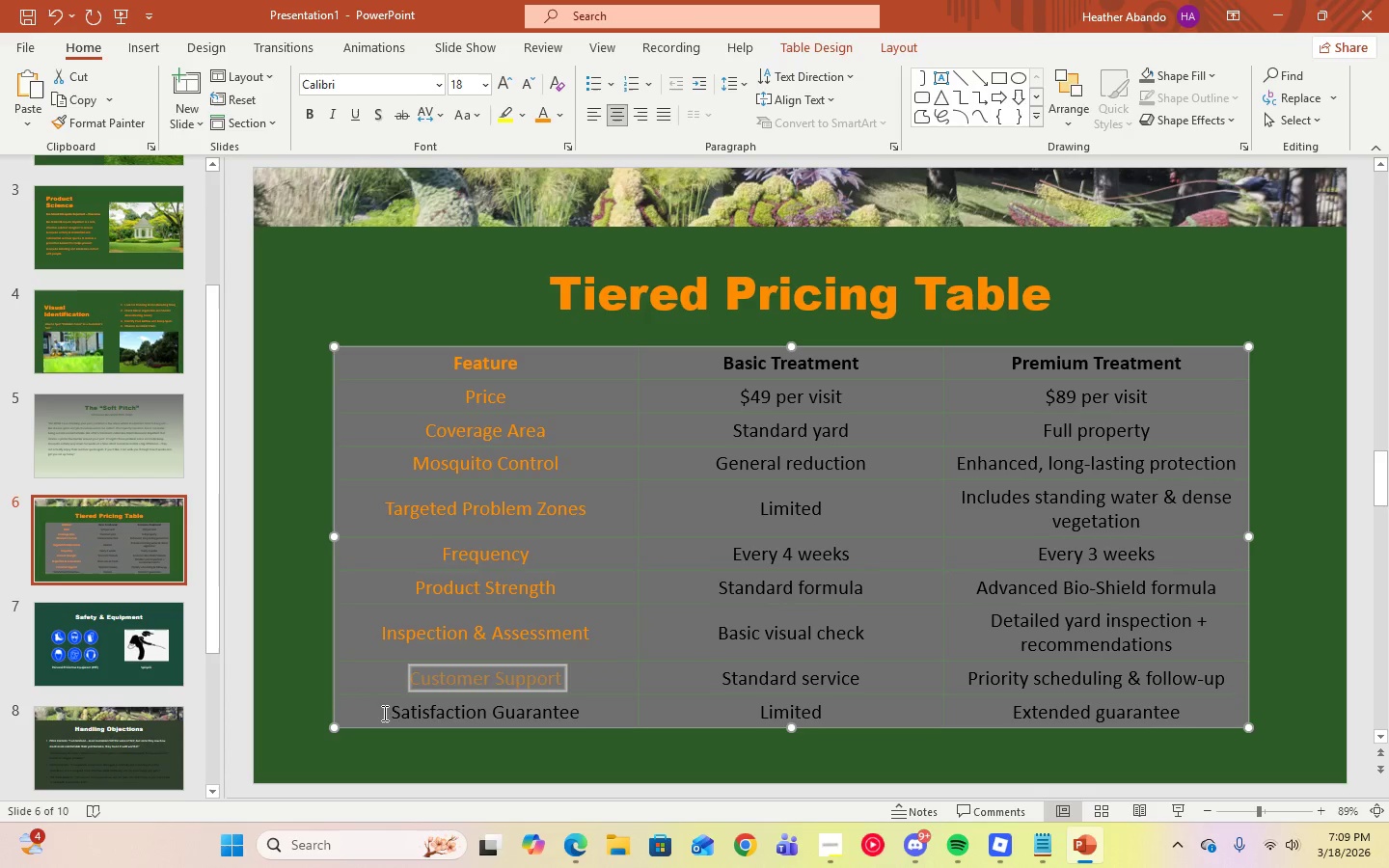 
left_click_drag(start_coordinate=[384, 713], to_coordinate=[583, 714])
 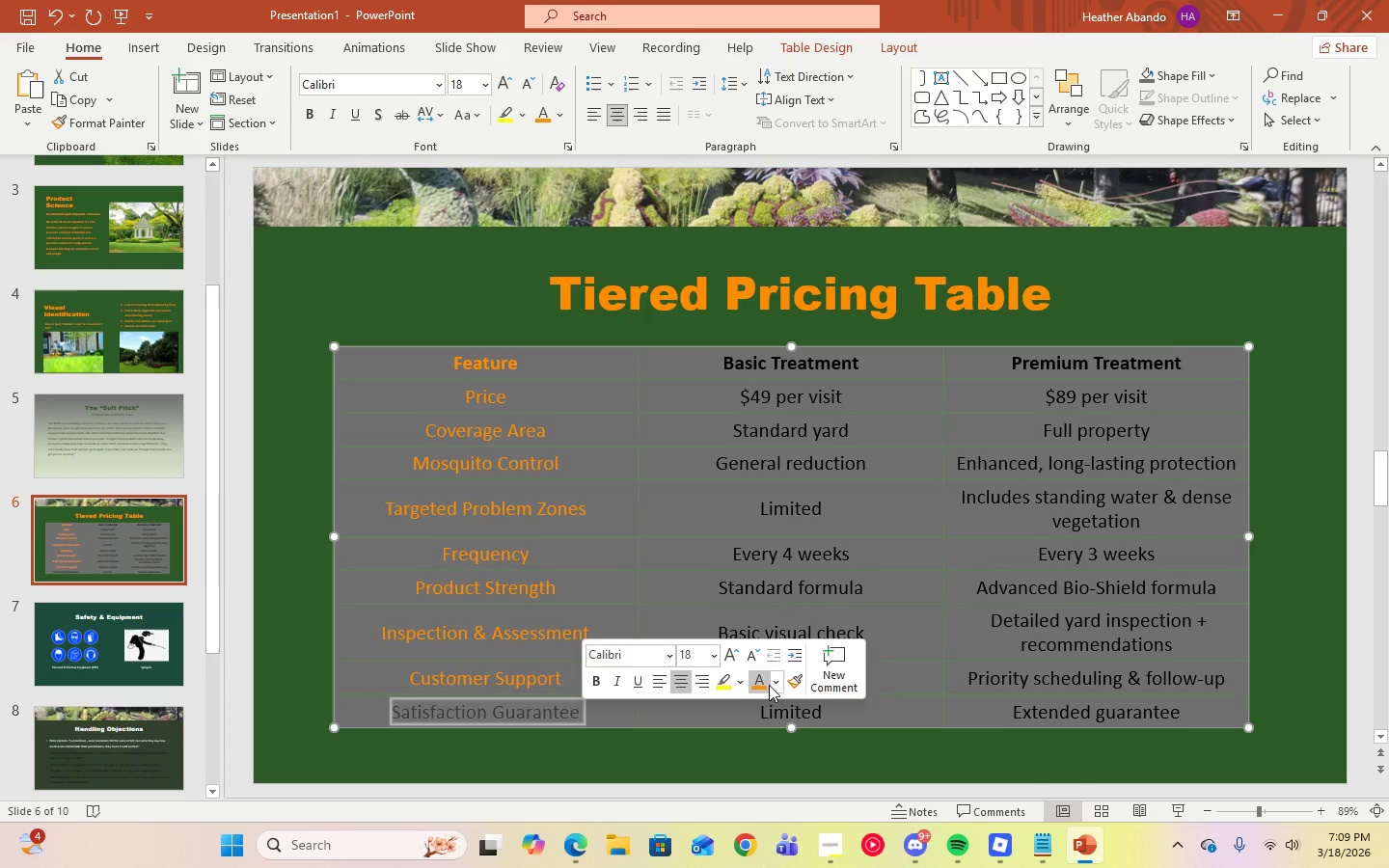 
left_click([759, 685])
 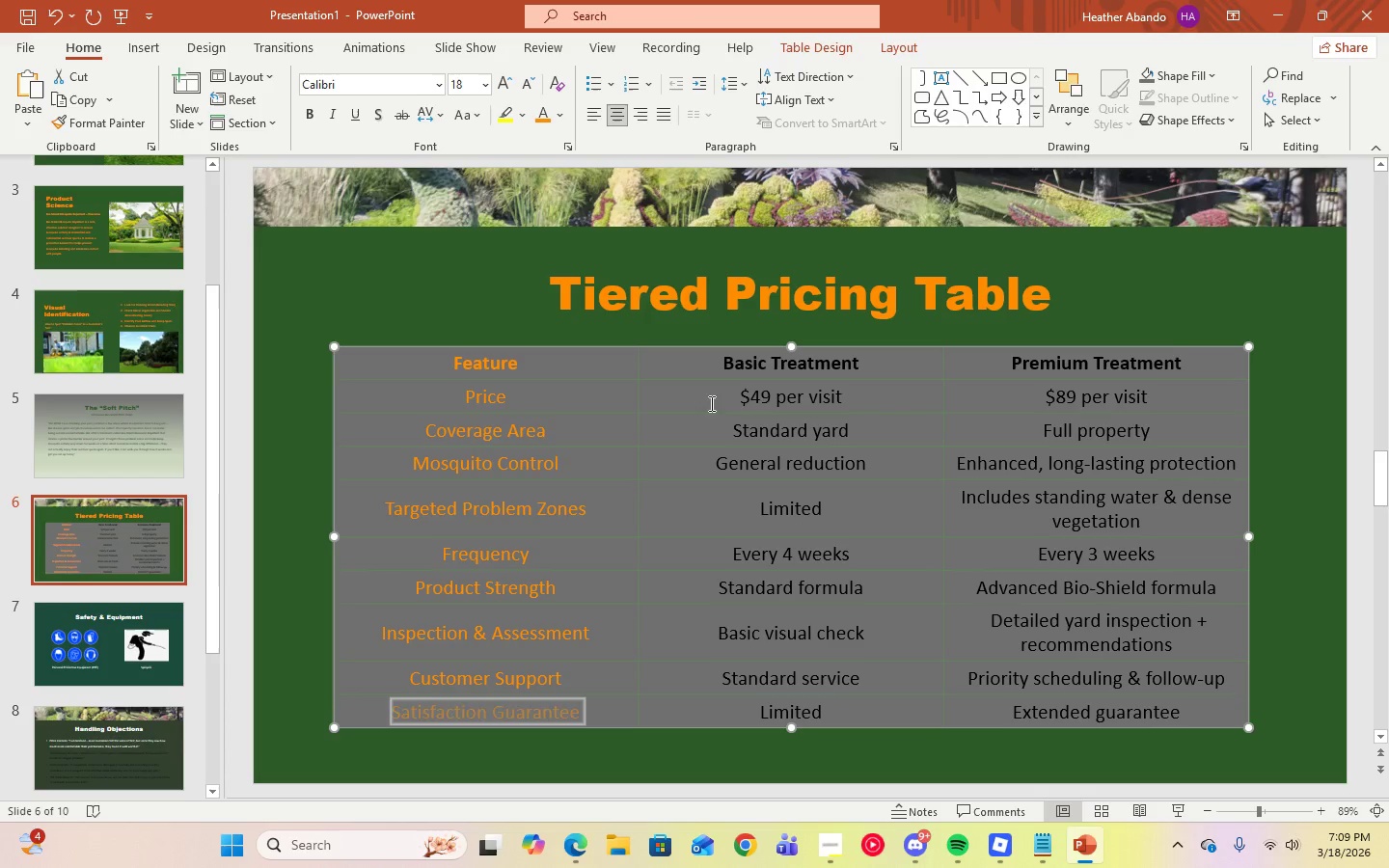 
left_click_drag(start_coordinate=[718, 400], to_coordinate=[855, 409])
 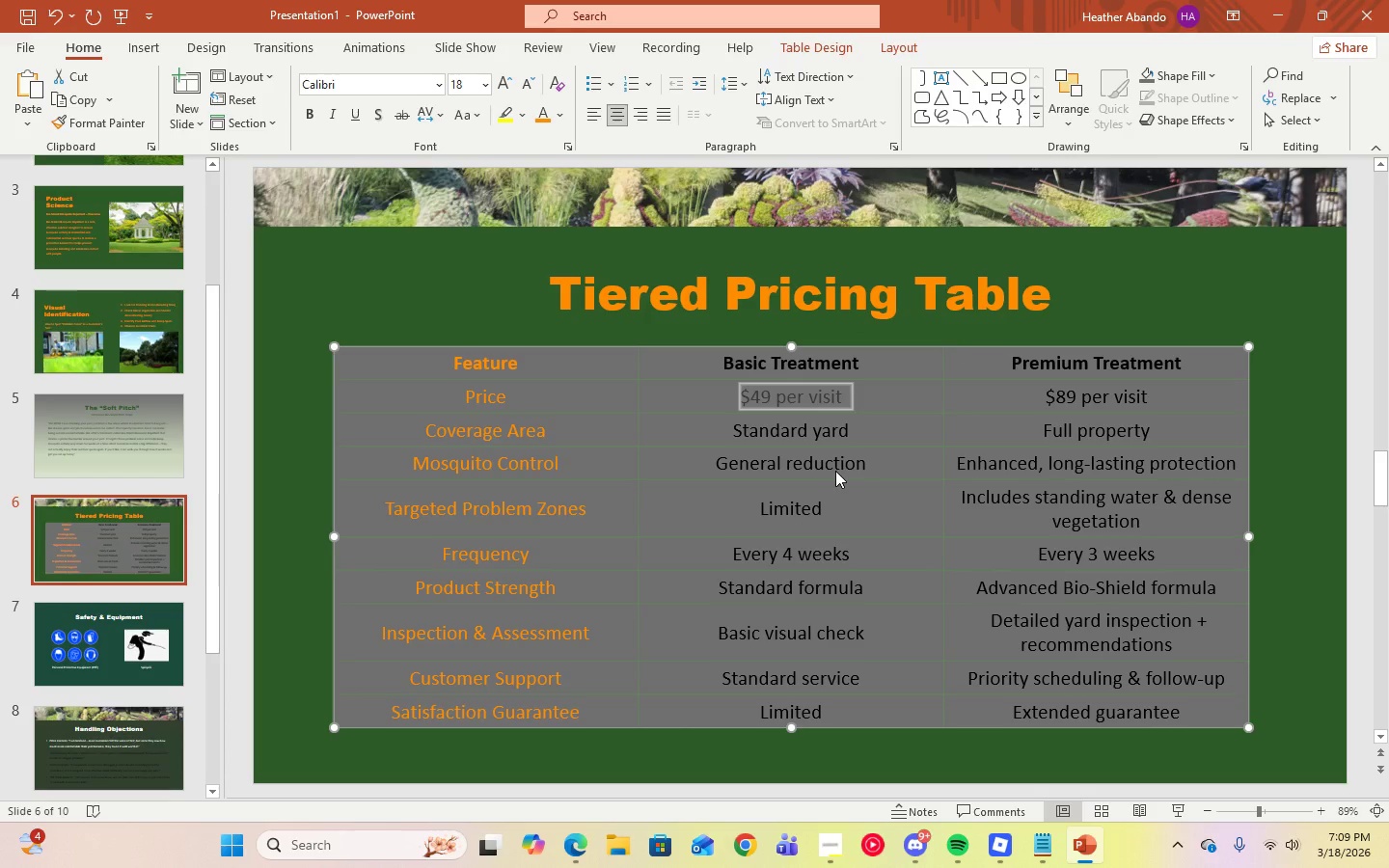 
wait(9.38)
 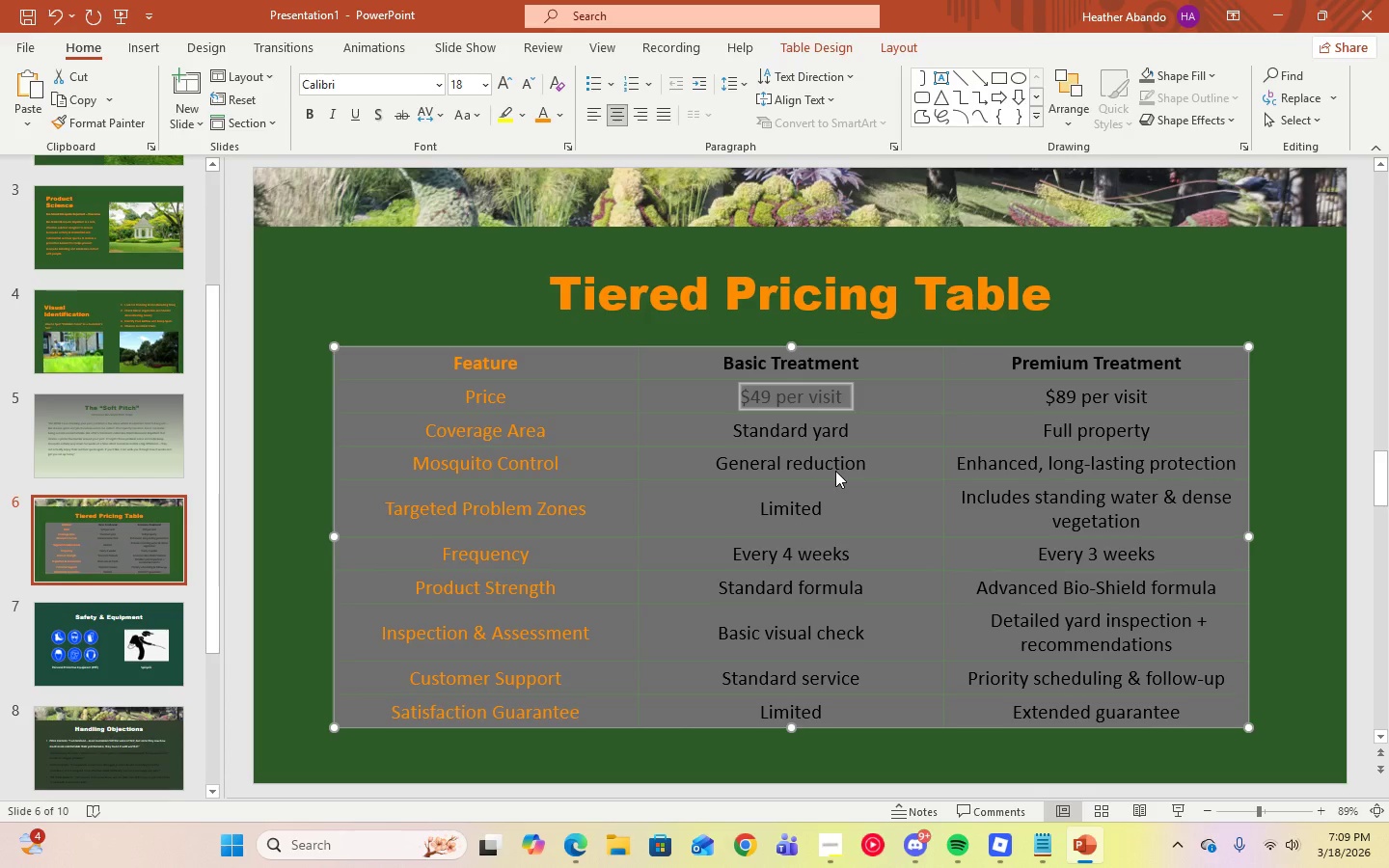 
left_click([535, 113])
 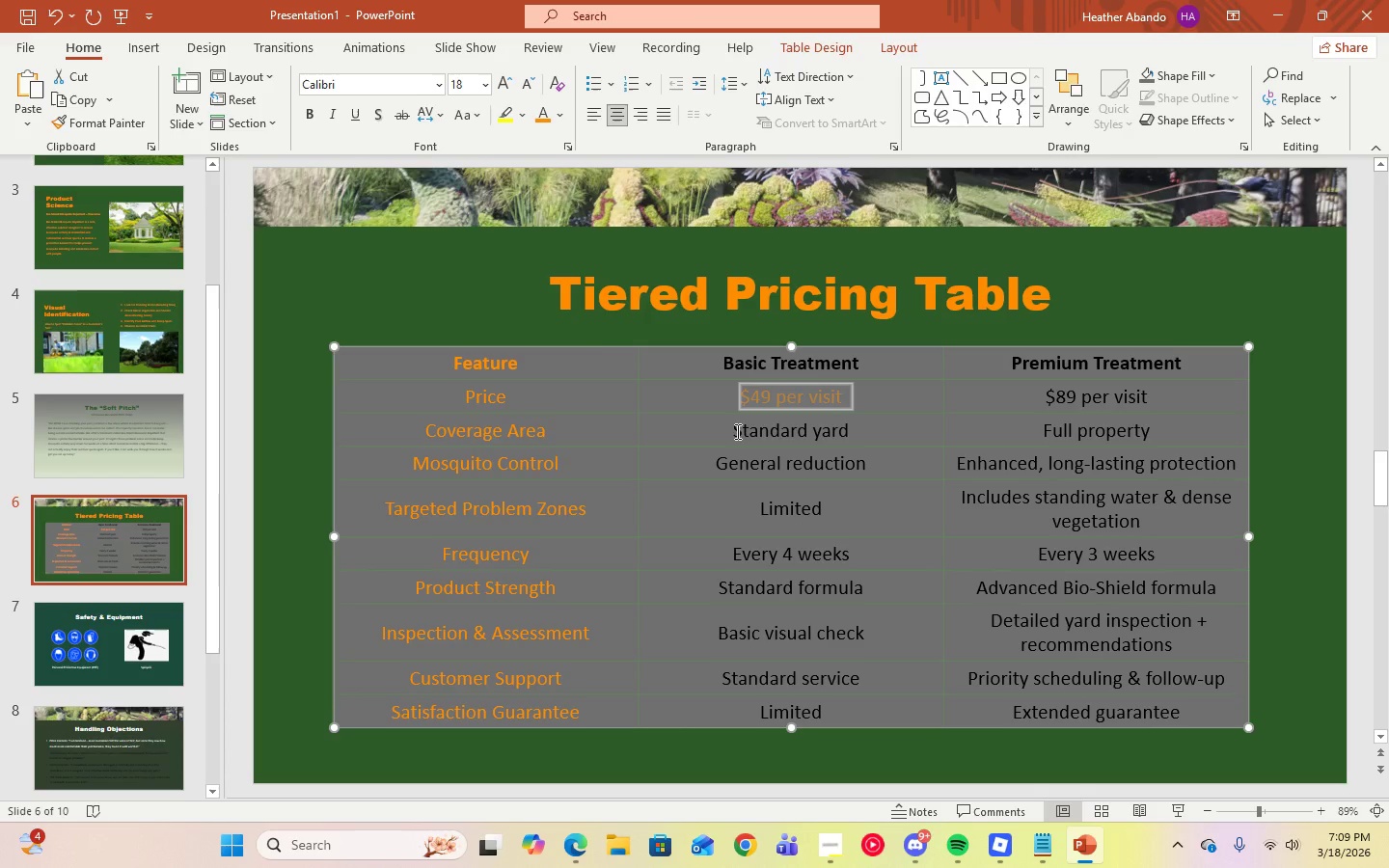 
left_click([559, 325])
 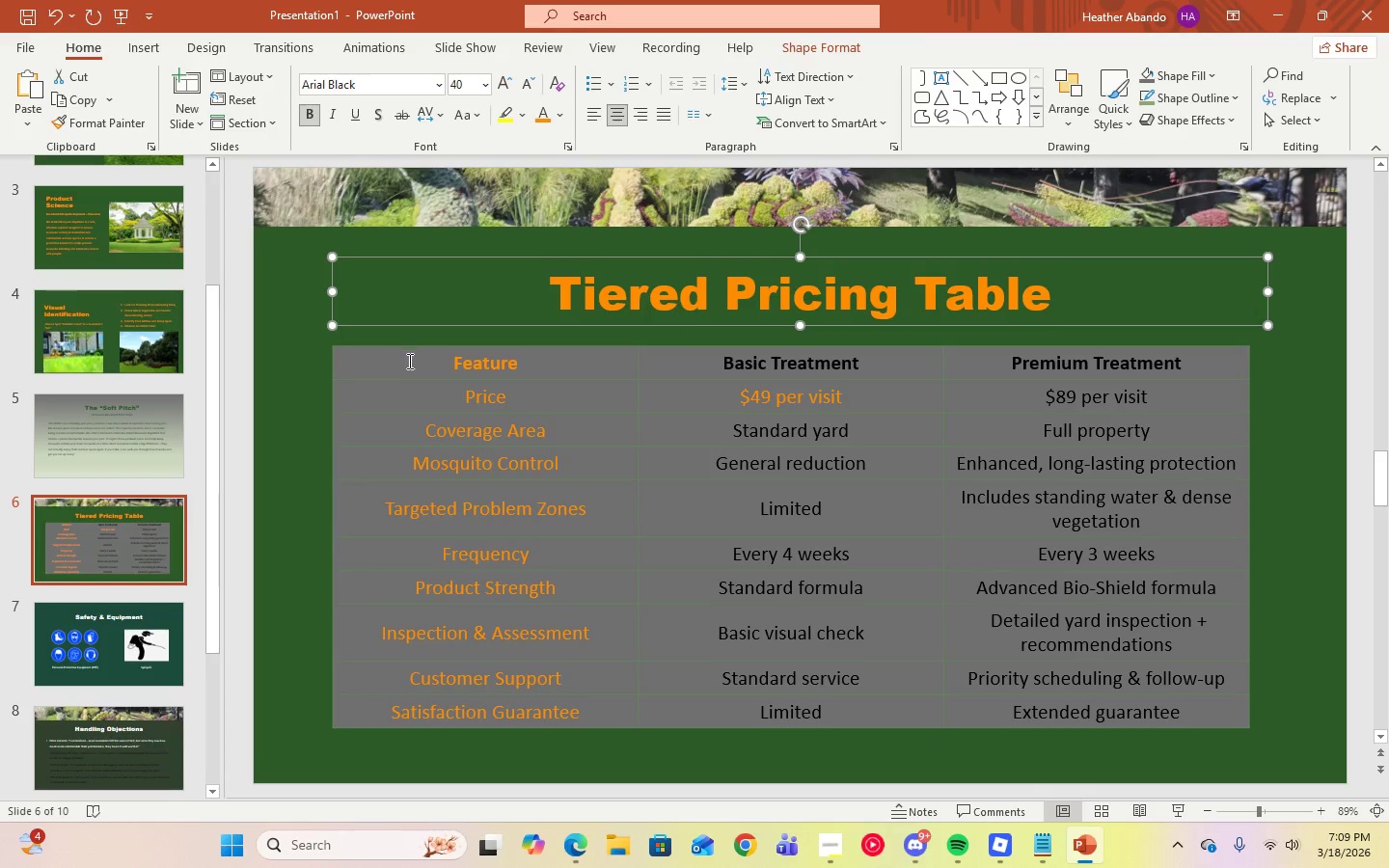 
left_click([408, 364])
 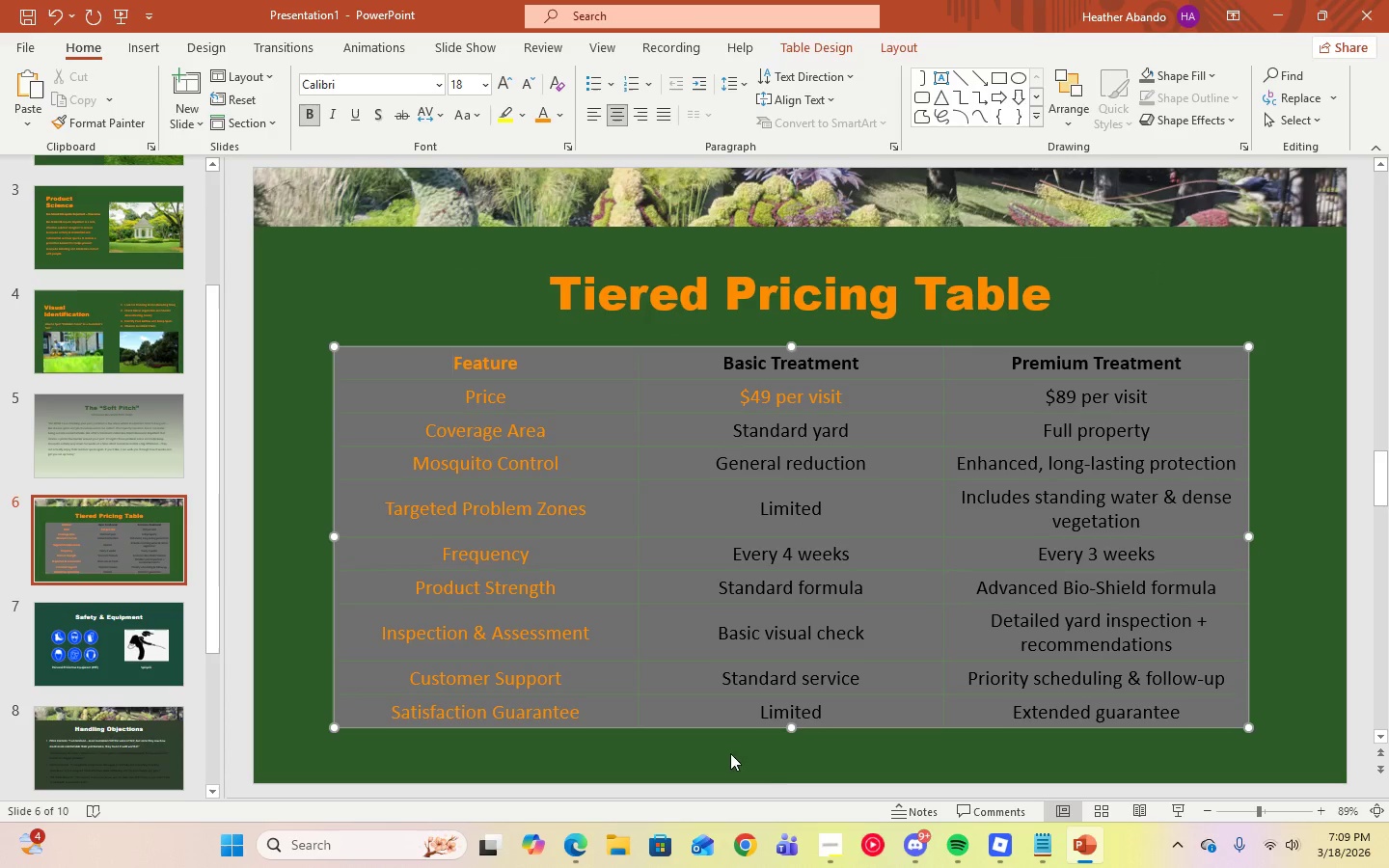 
wait(7.23)
 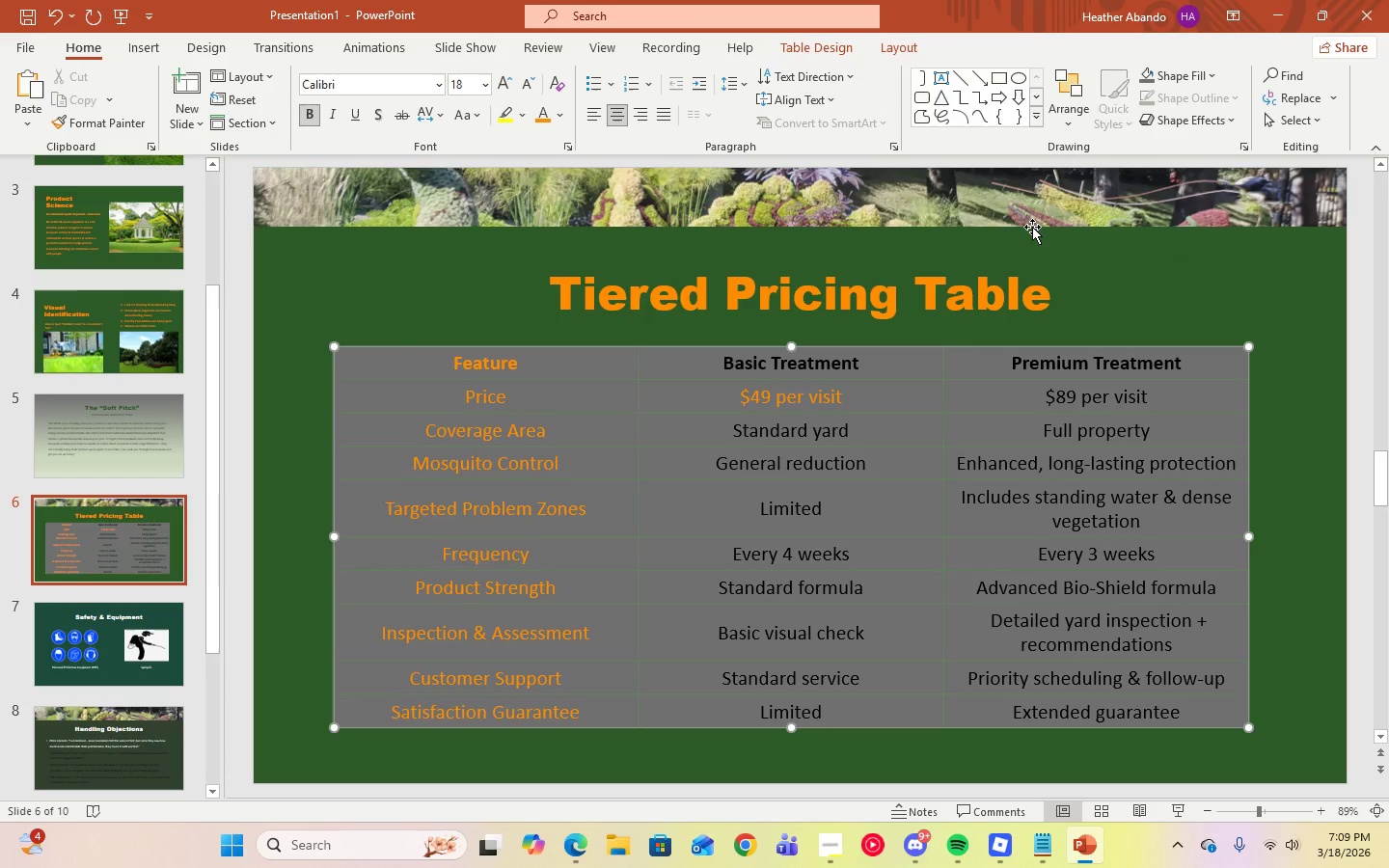 
scroll: coordinate [102, 641], scroll_direction: down, amount: 9.0
 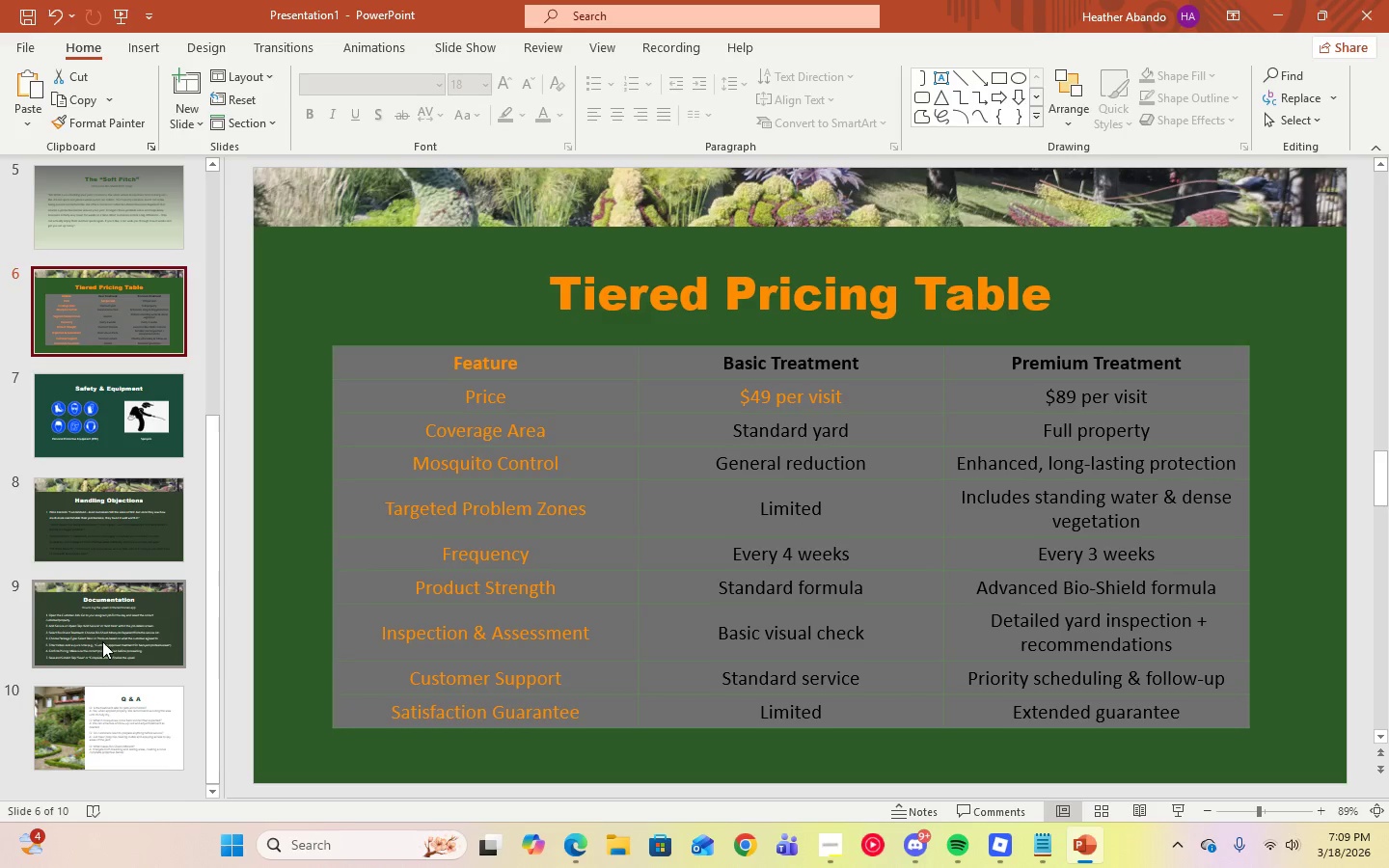 
scroll: coordinate [102, 641], scroll_direction: up, amount: 2.0
 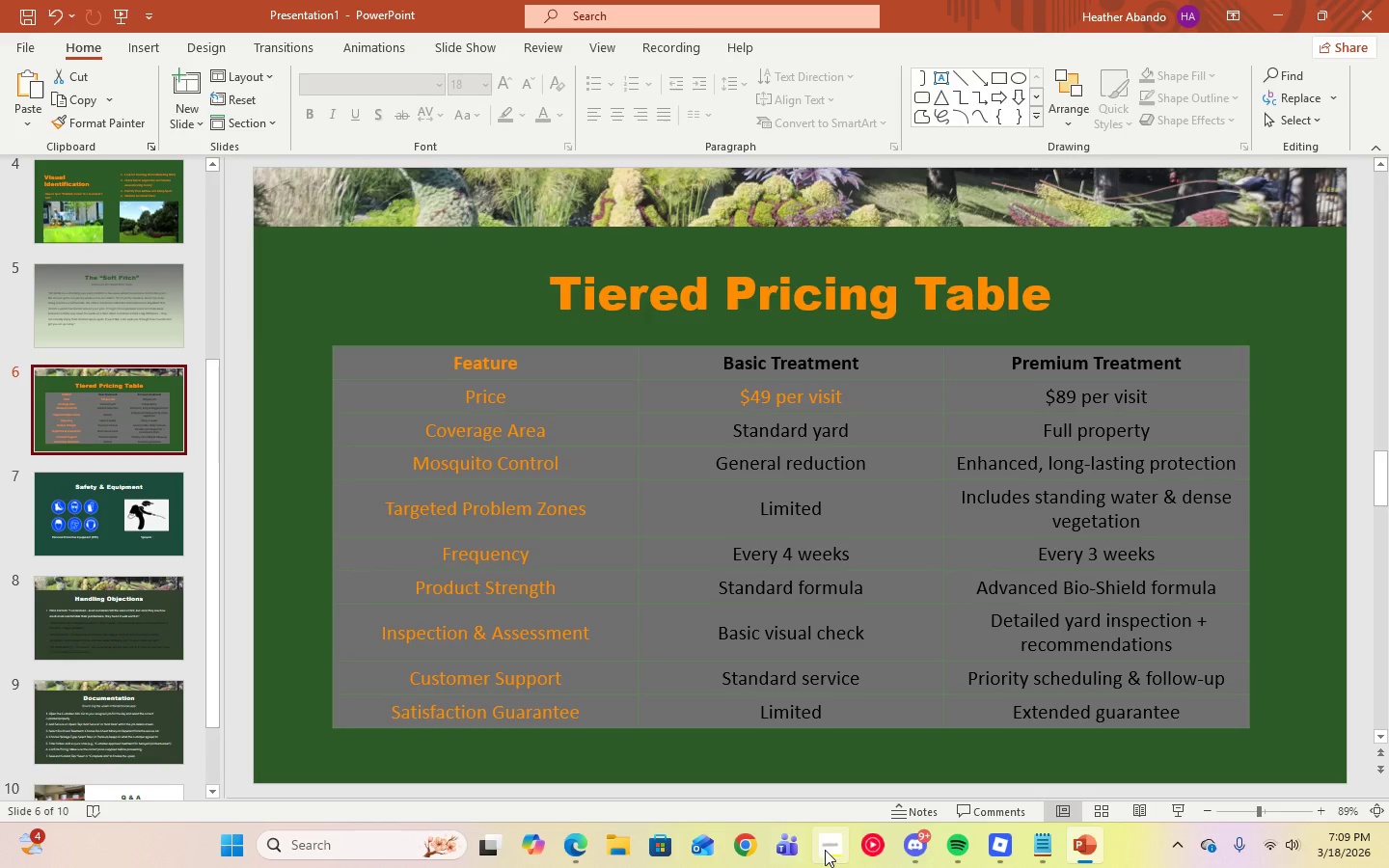 
left_click([837, 851])